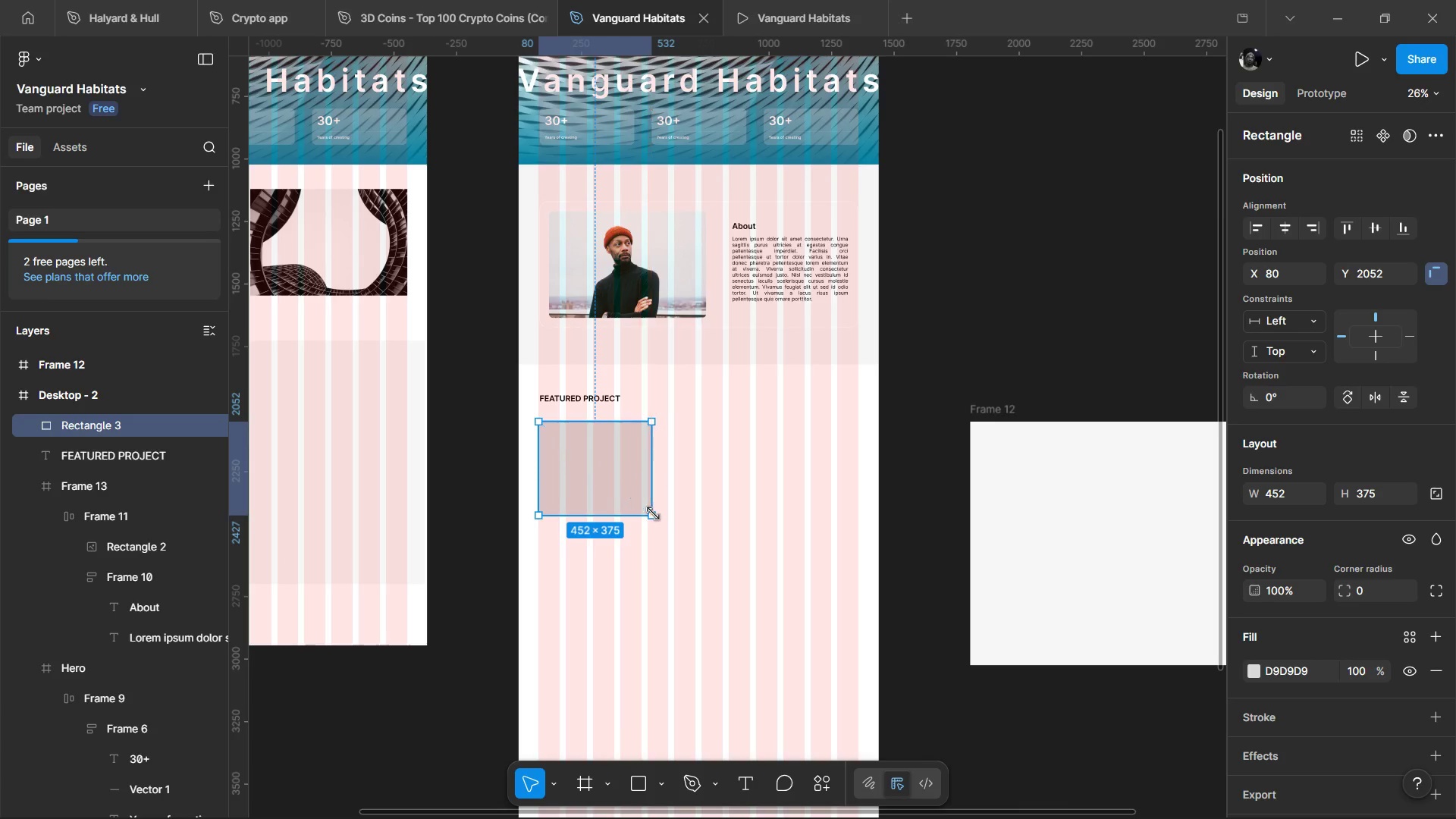 
key(Shift+ShiftLeft)
 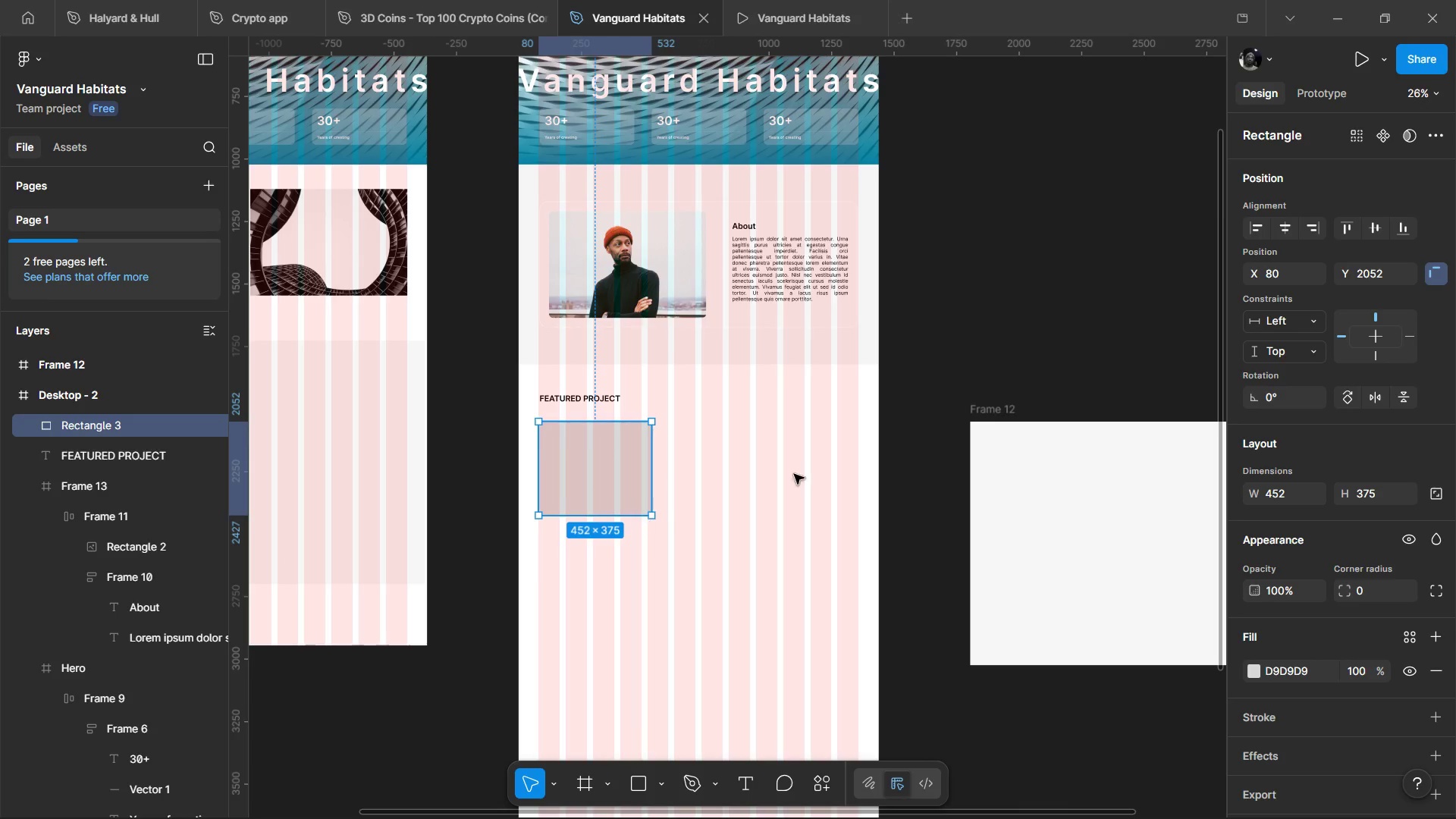 
left_click([831, 460])
 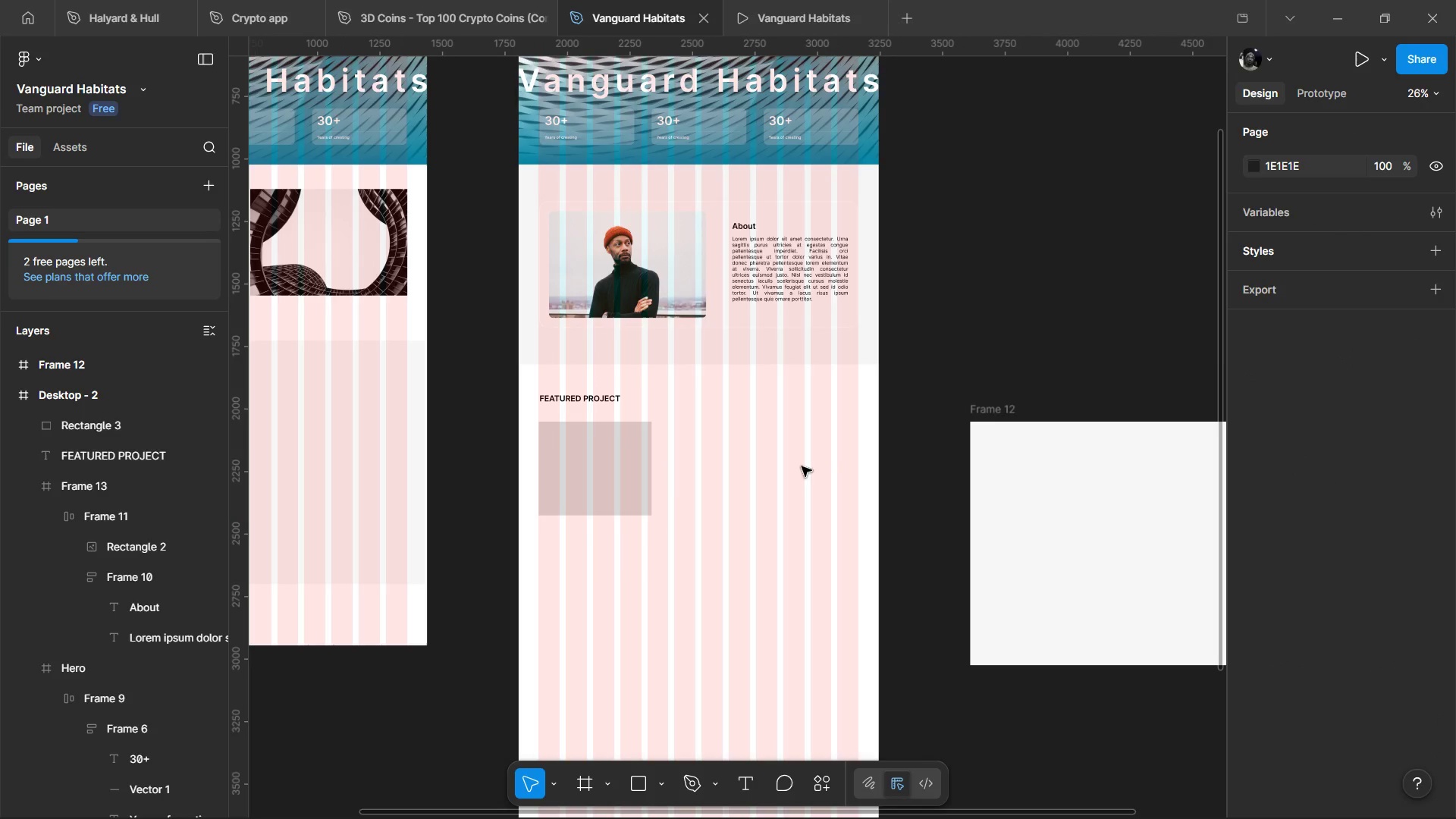 
hold_key(key=ControlLeft, duration=0.77)
scroll: coordinate [666, 485], scroll_direction: up, amount: 4.0
 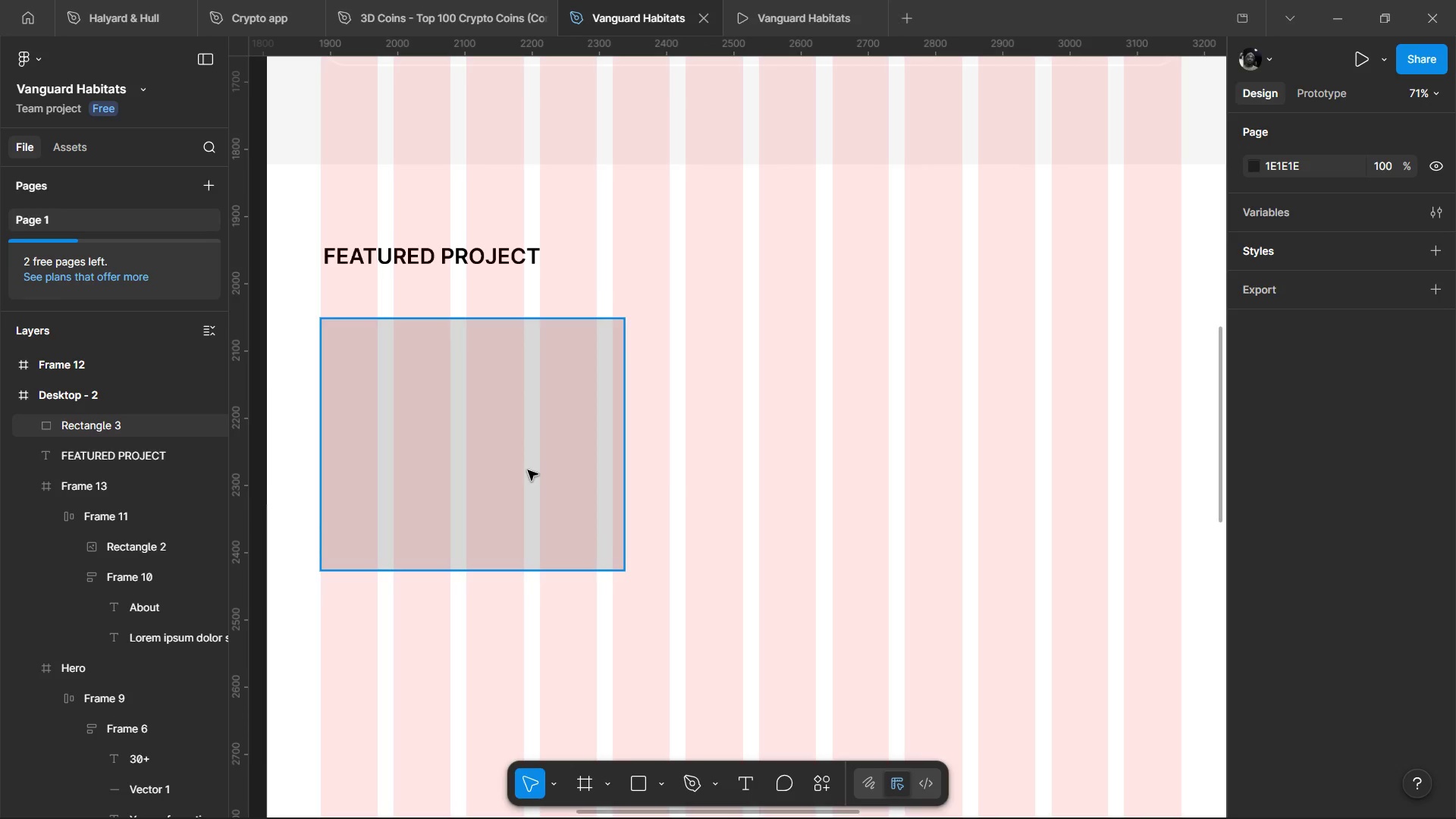 
left_click_drag(start_coordinate=[528, 470], to_coordinate=[529, 445])
 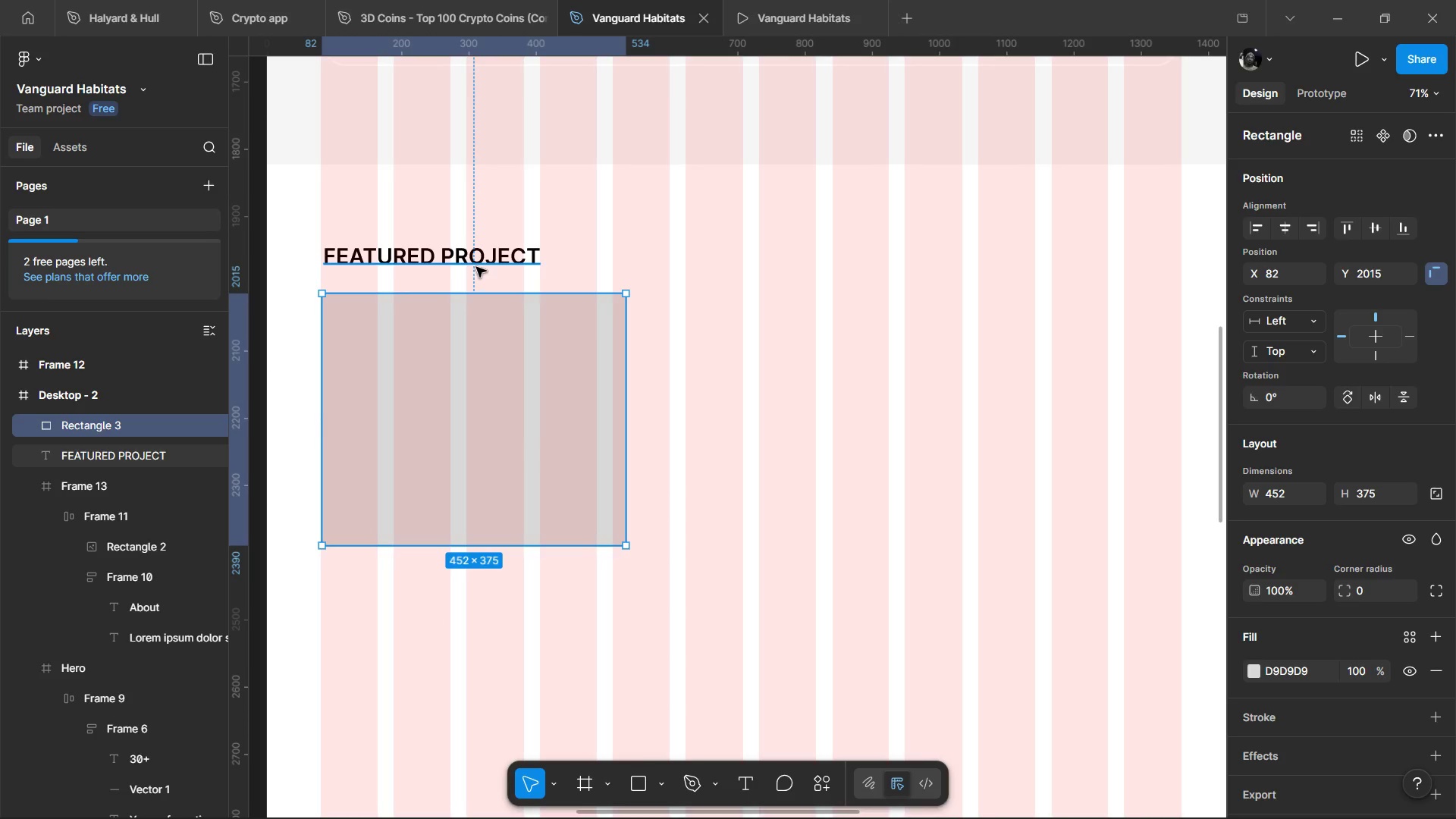 
left_click_drag(start_coordinate=[475, 262], to_coordinate=[468, 263])
 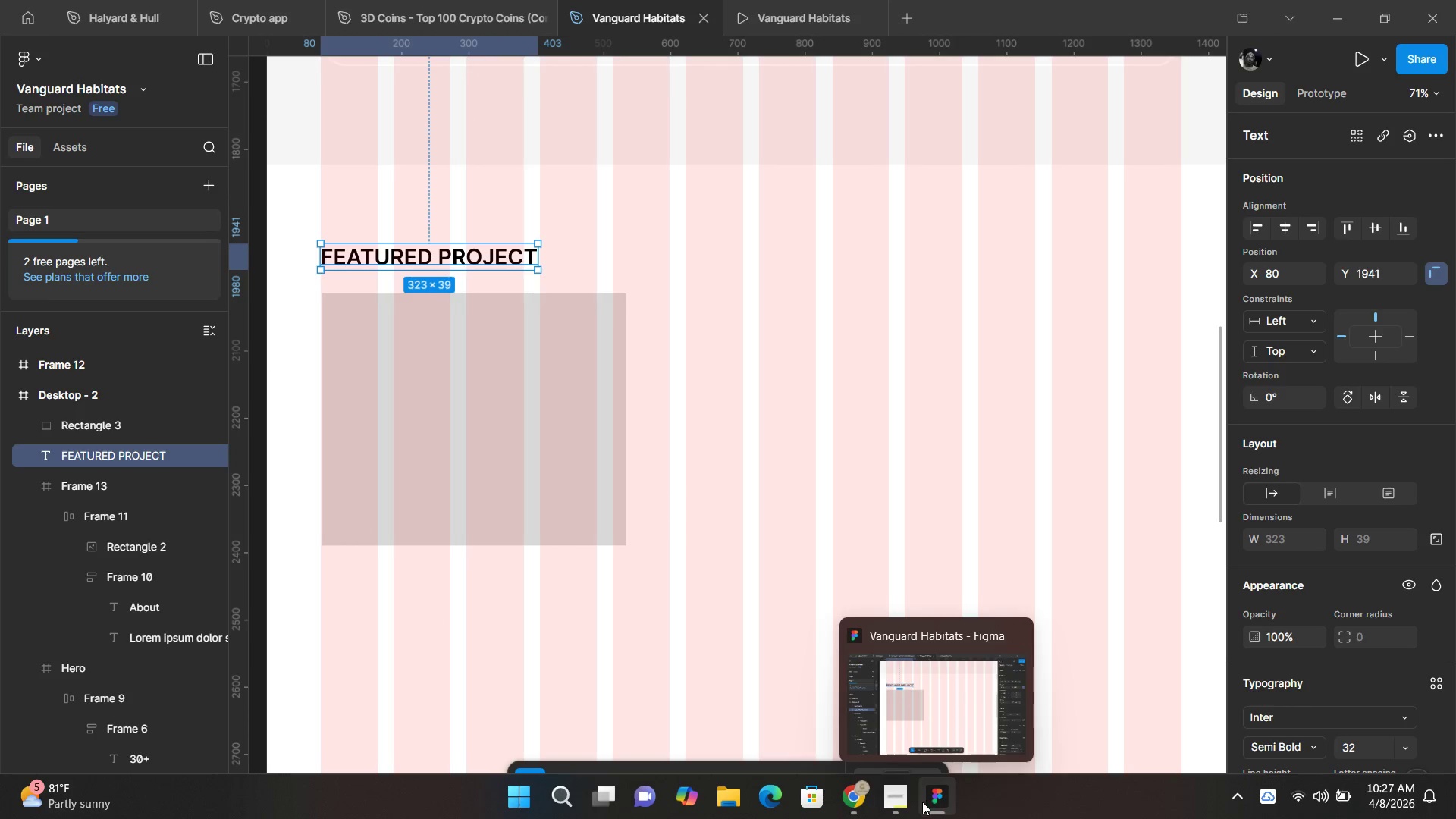 
left_click([902, 803])
 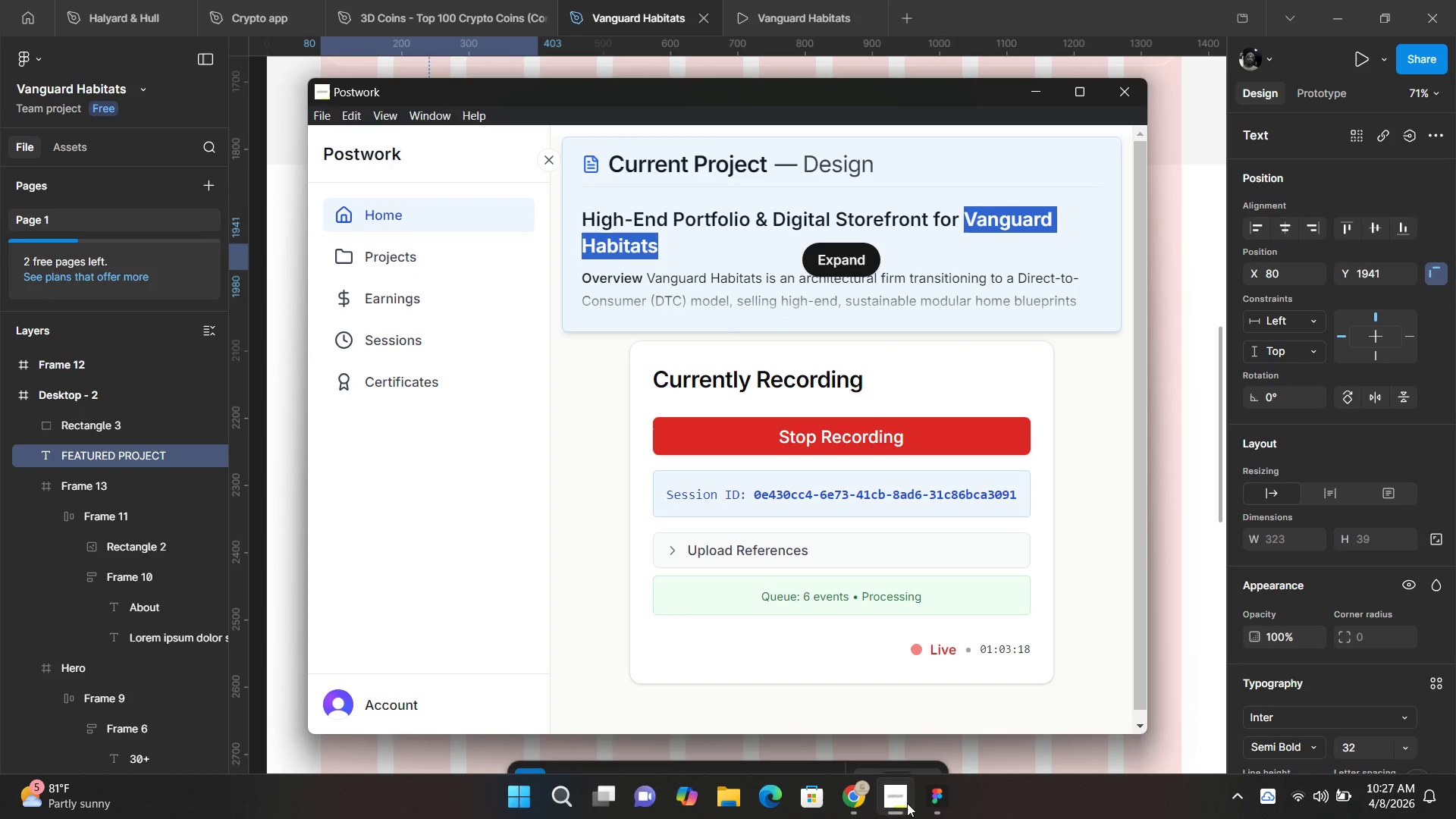 
left_click([934, 803])
 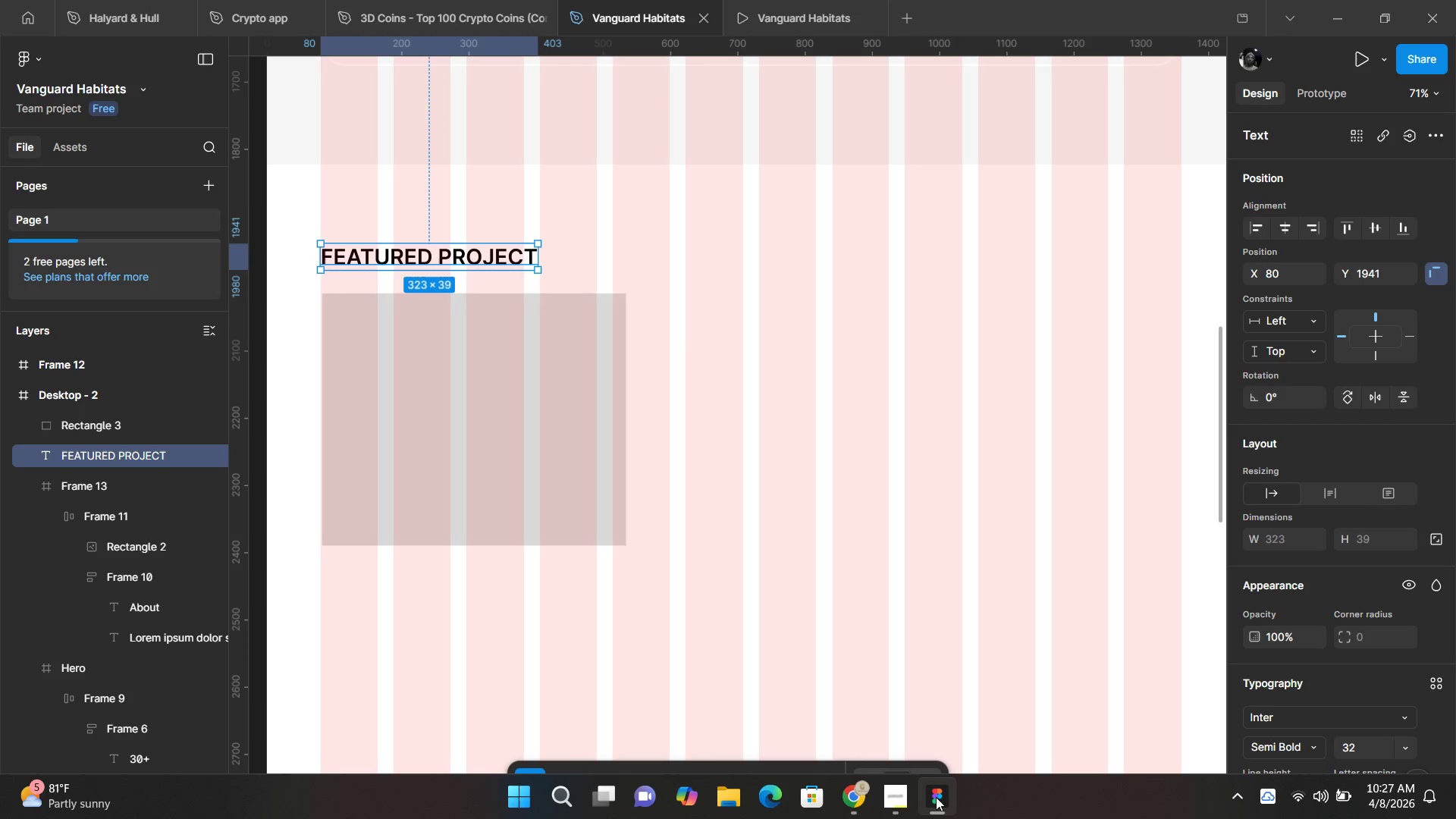 
hold_key(key=ControlLeft, duration=1.42)
scroll: coordinate [943, 690], scroll_direction: down, amount: 4.0
 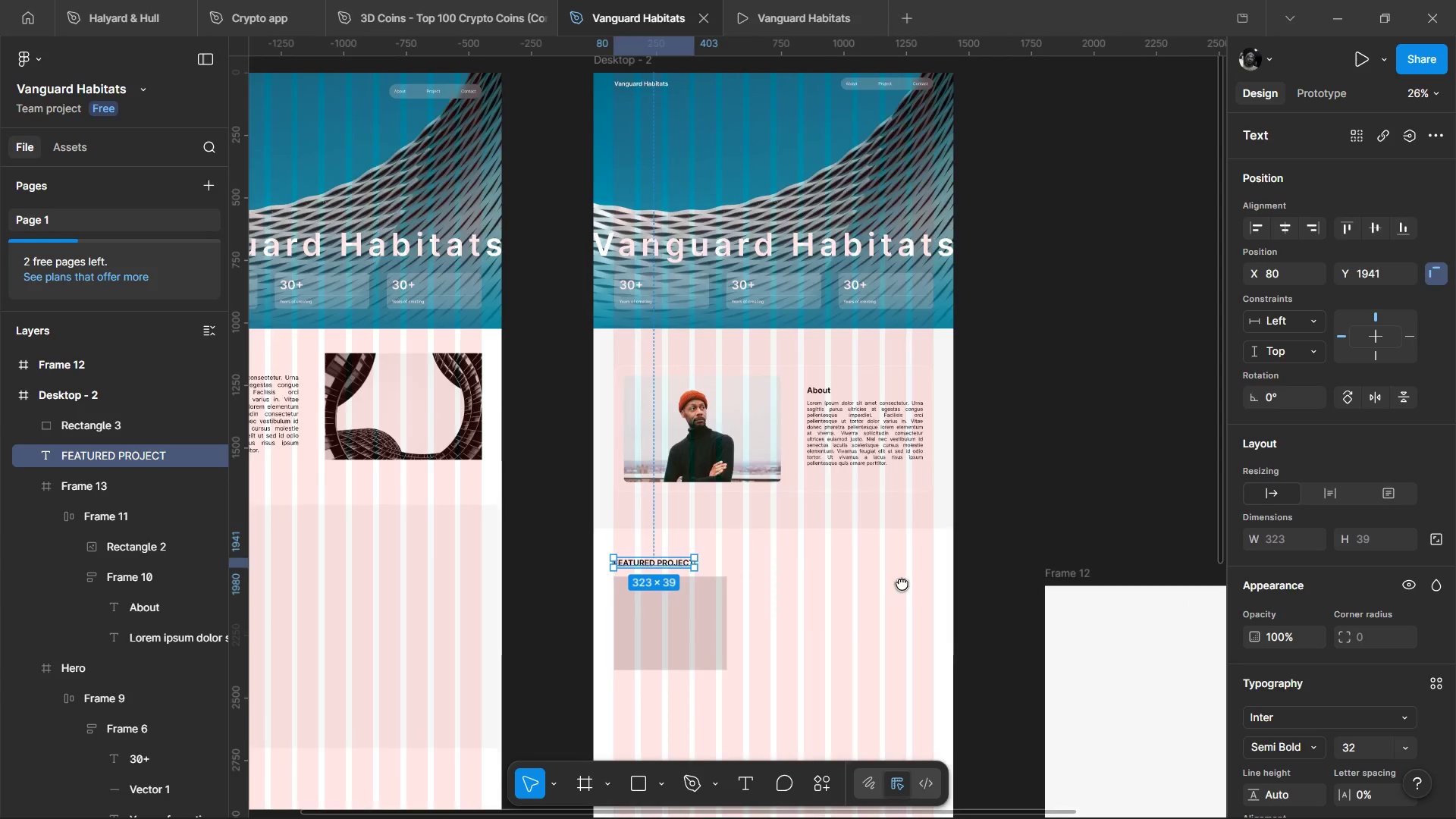 
hold_key(key=ControlLeft, duration=0.59)
scroll: coordinate [900, 559], scroll_direction: down, amount: 4.0
 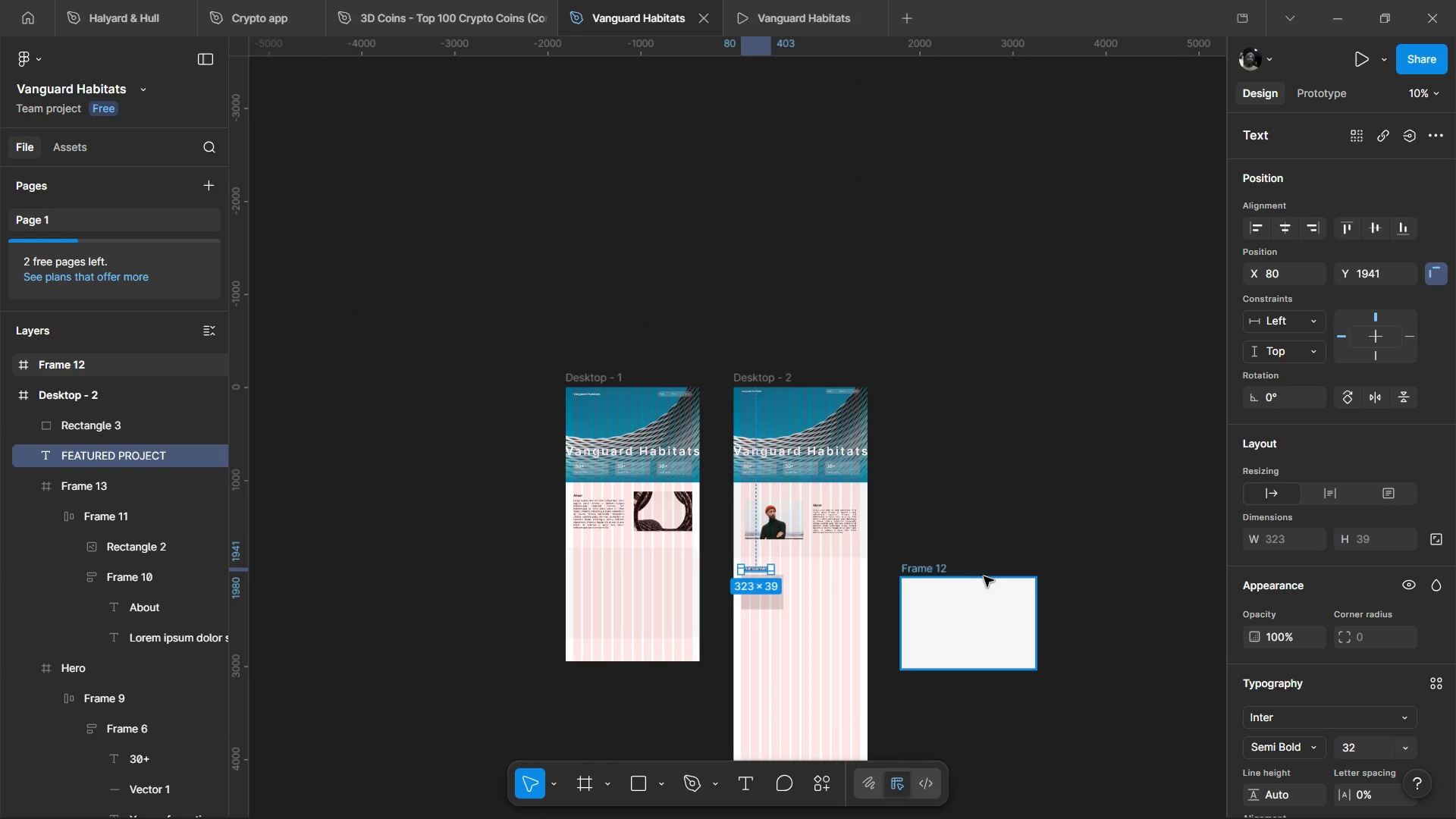 
left_click_drag(start_coordinate=[984, 577], to_coordinate=[992, 624])
 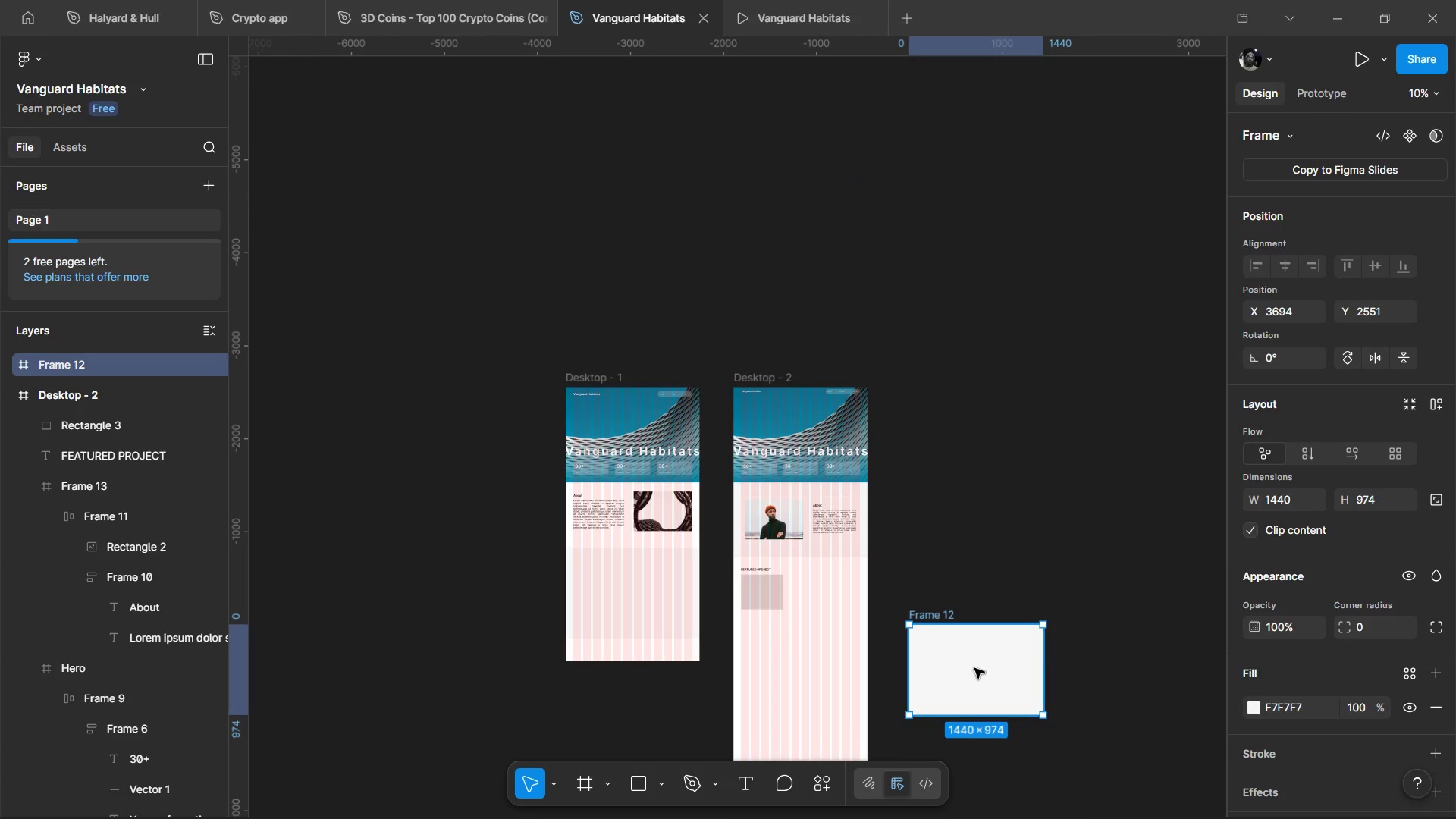 
left_click_drag(start_coordinate=[974, 668], to_coordinate=[1043, 443])
 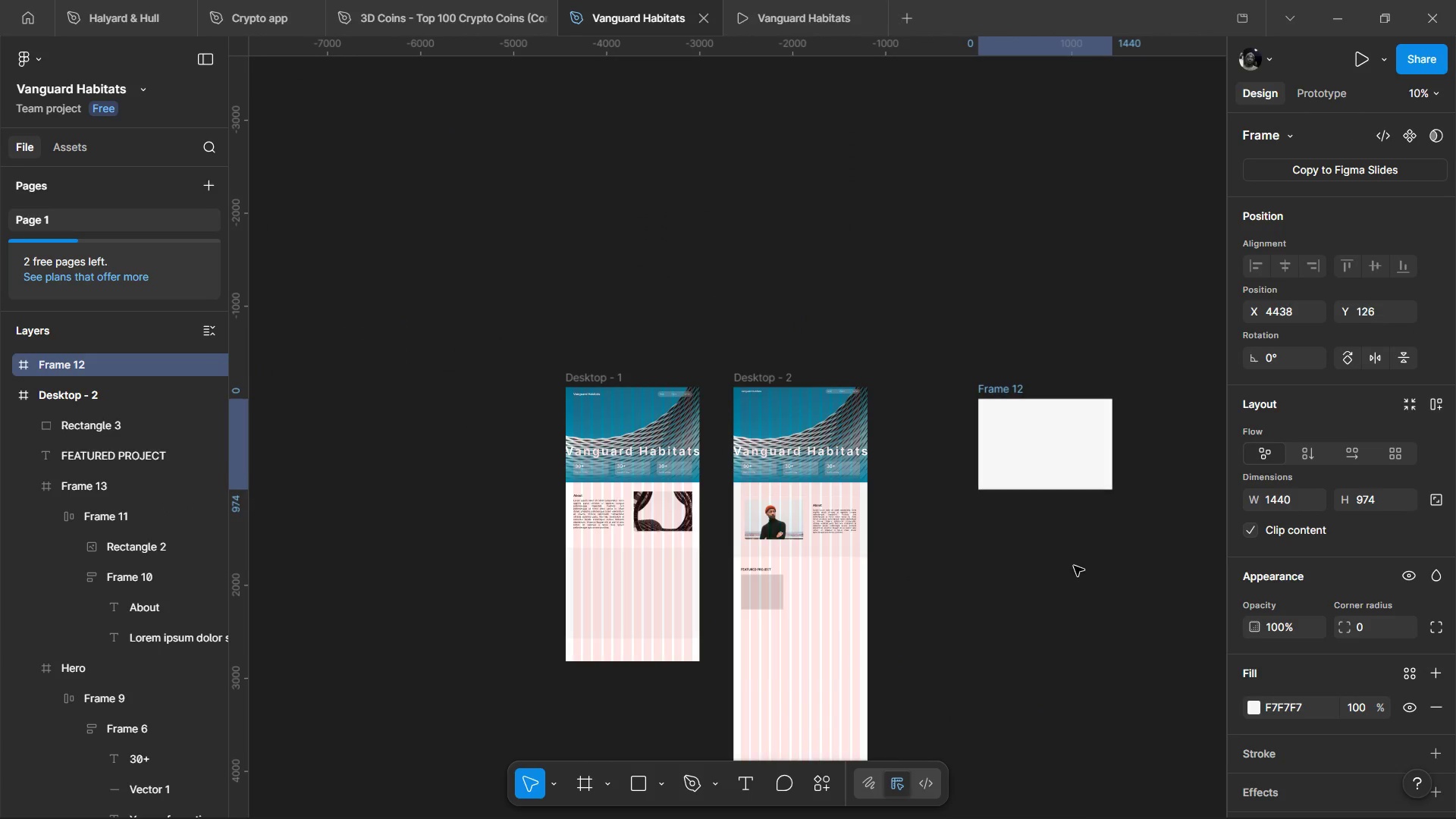 
hold_key(key=ControlLeft, duration=0.75)
scroll: coordinate [1074, 566], scroll_direction: up, amount: 4.0
 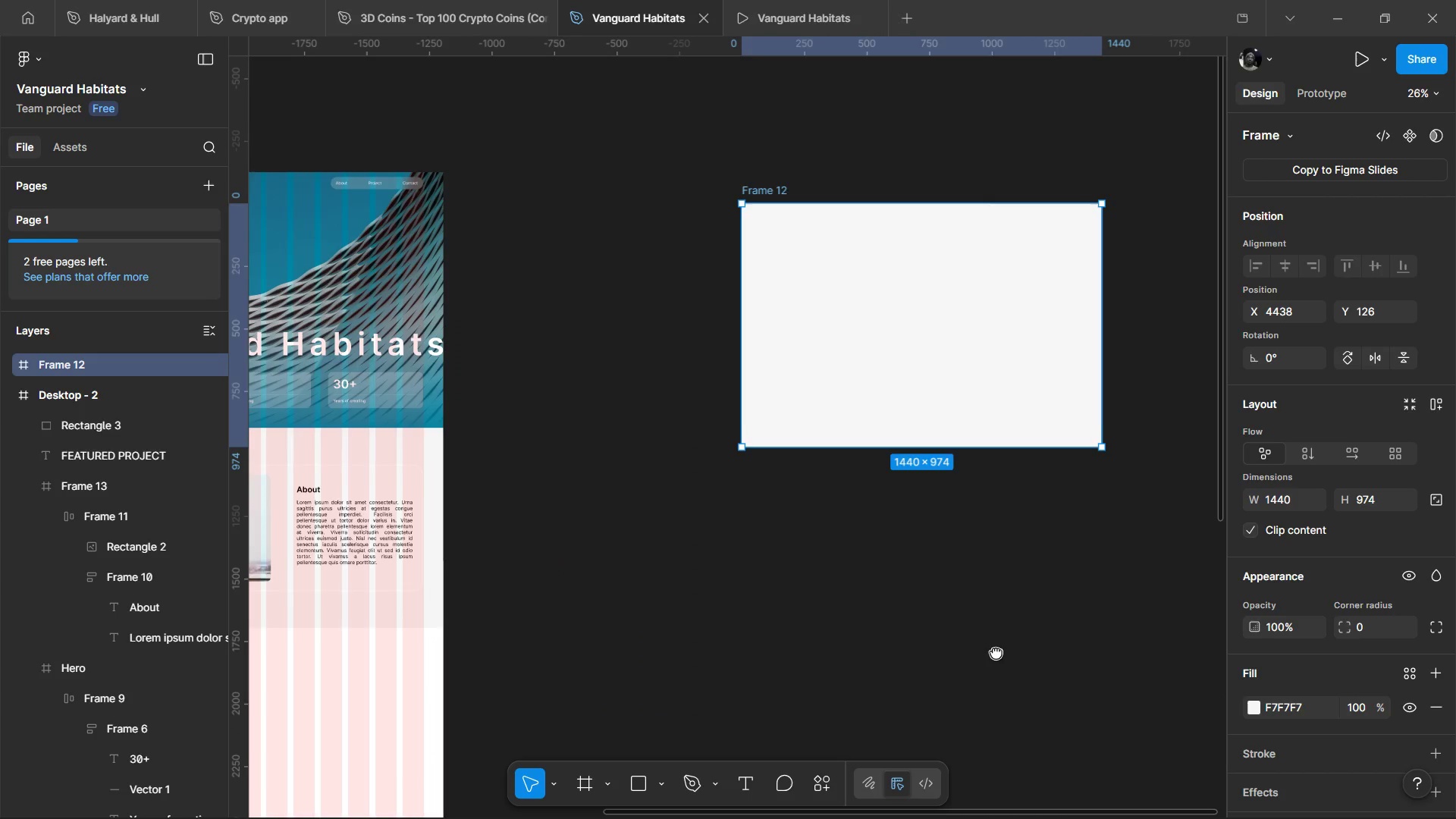 
key(Control+ControlLeft)
 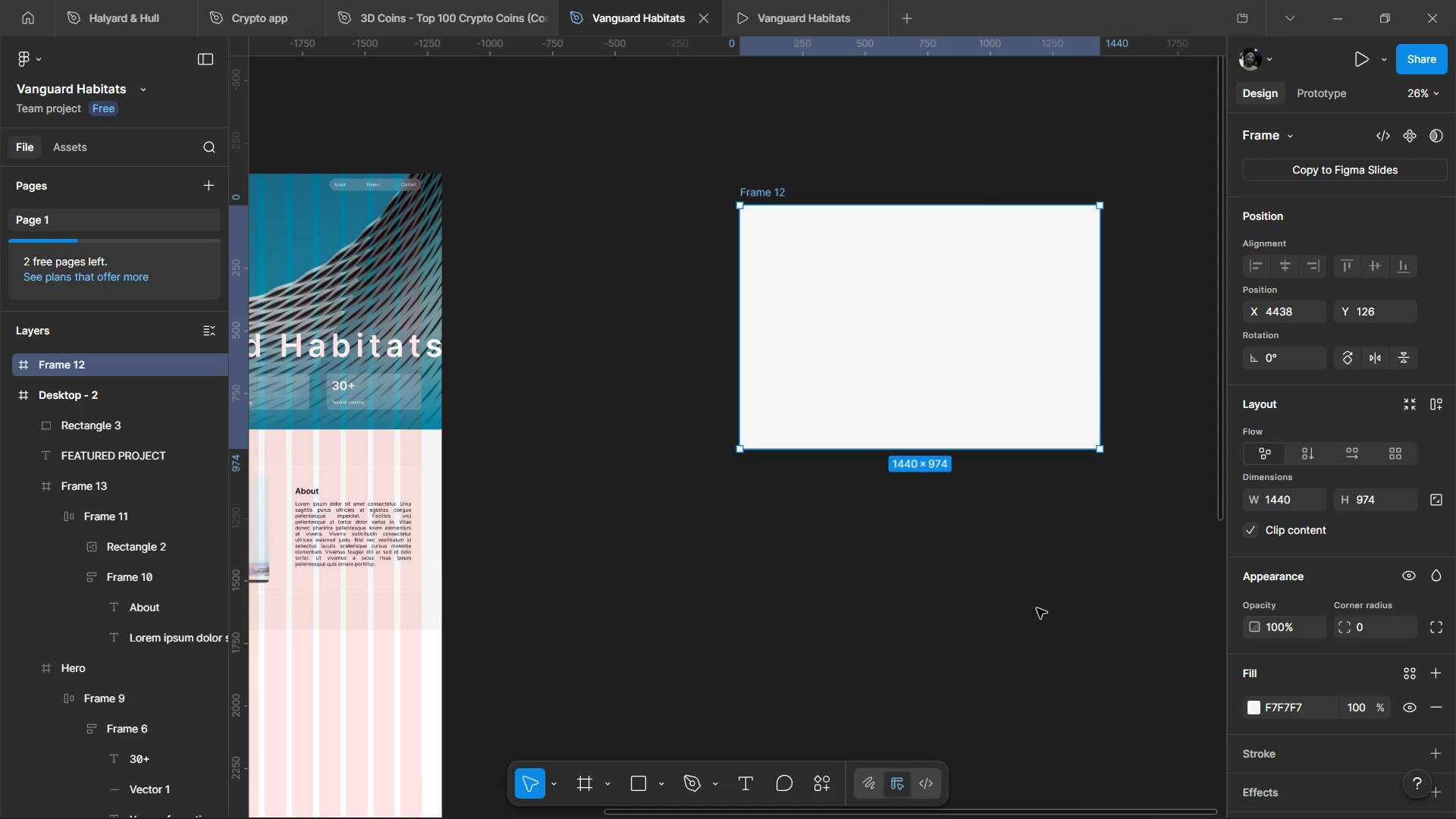 
left_click([1037, 608])
 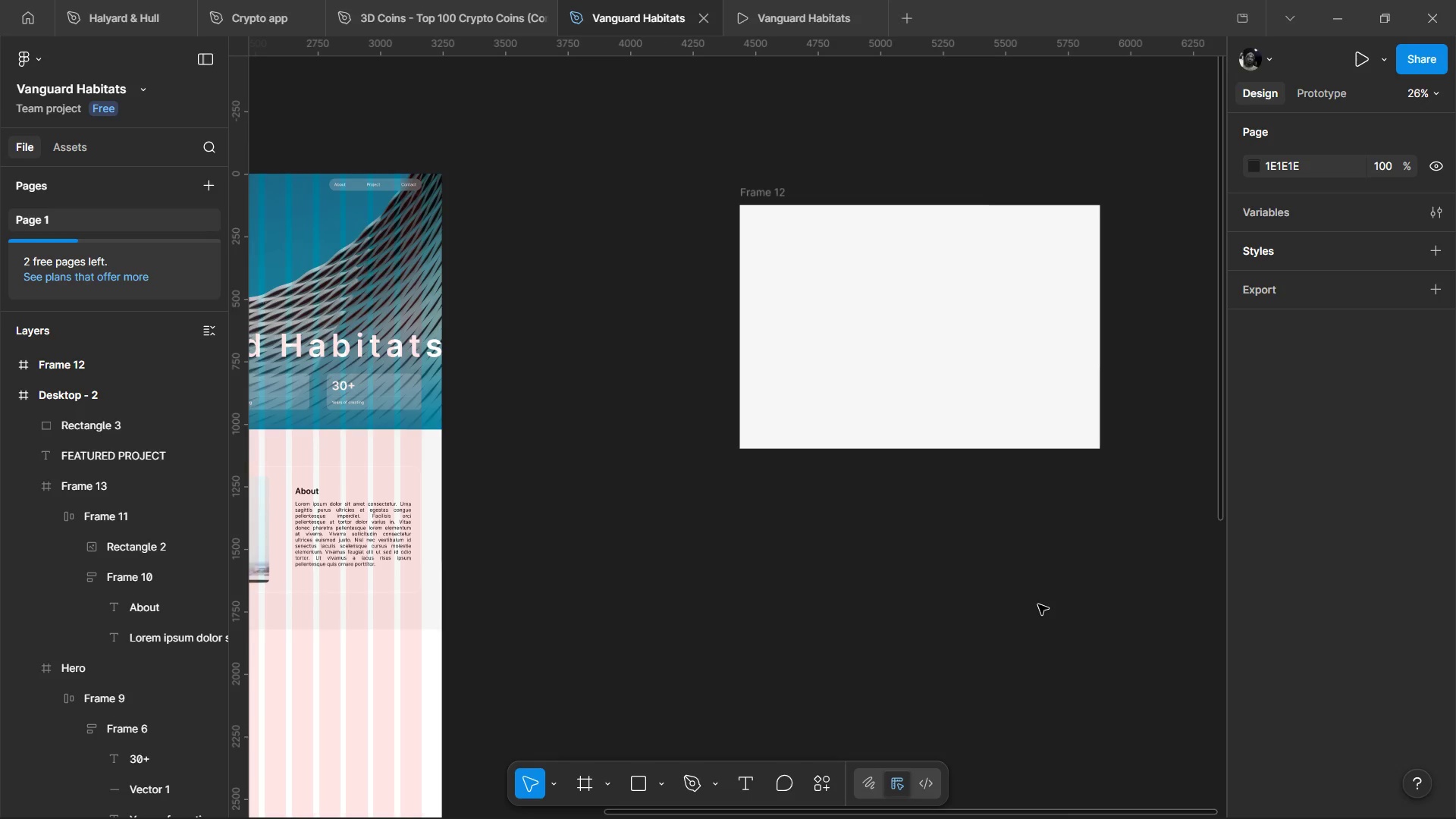 
key(R)
 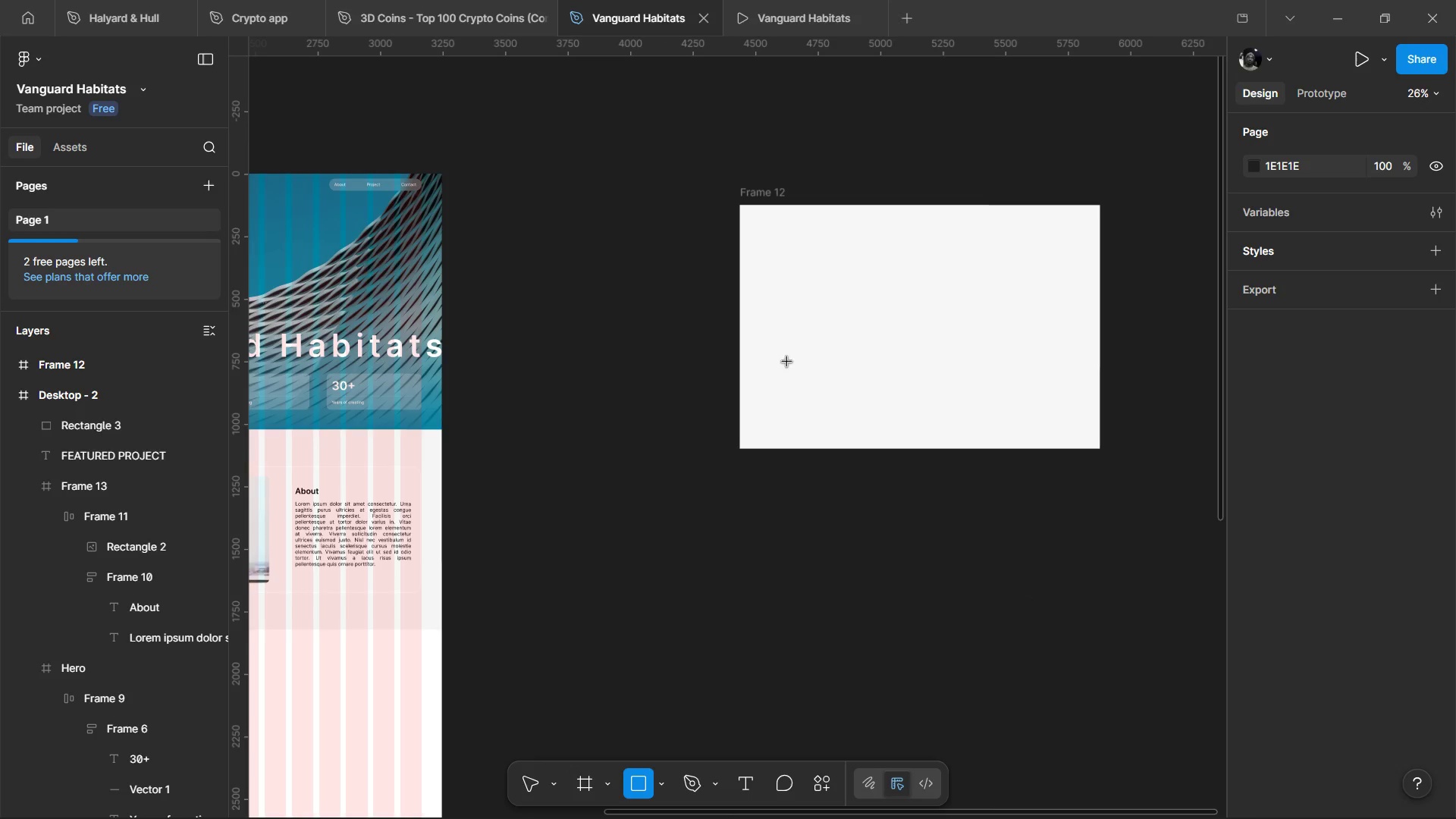 
left_click_drag(start_coordinate=[787, 368], to_coordinate=[848, 419])
 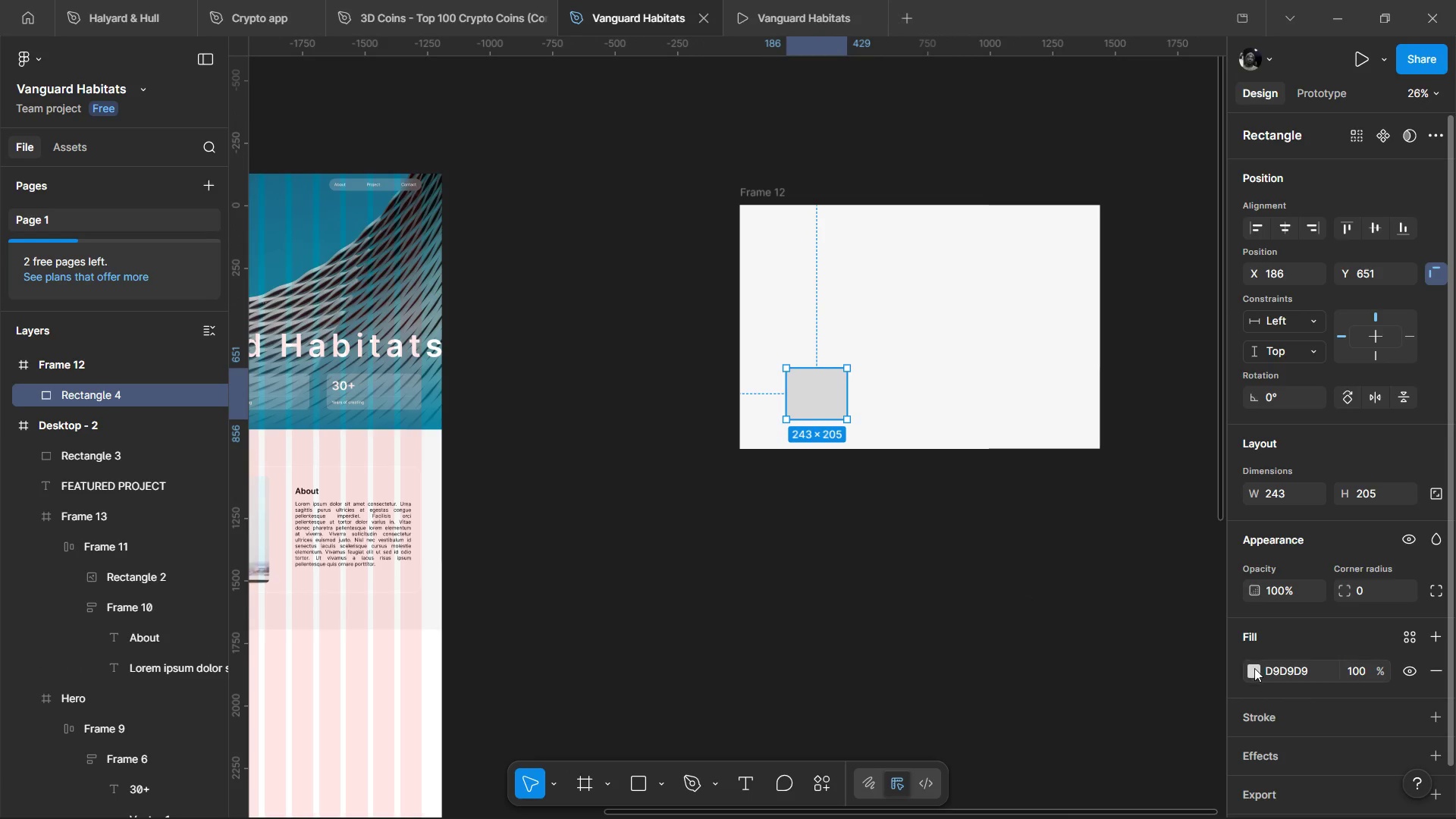 
left_click([1256, 669])
 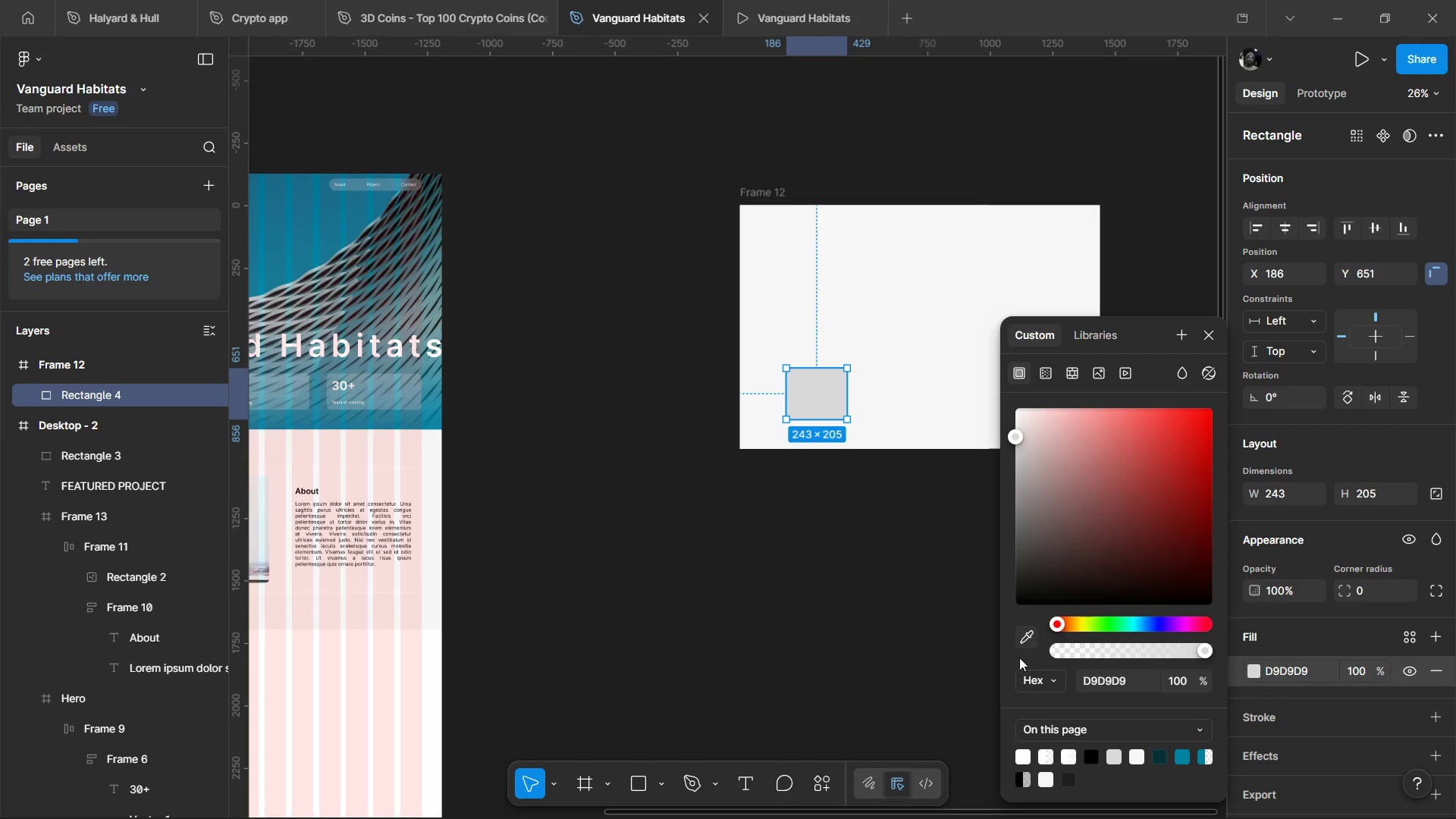 